 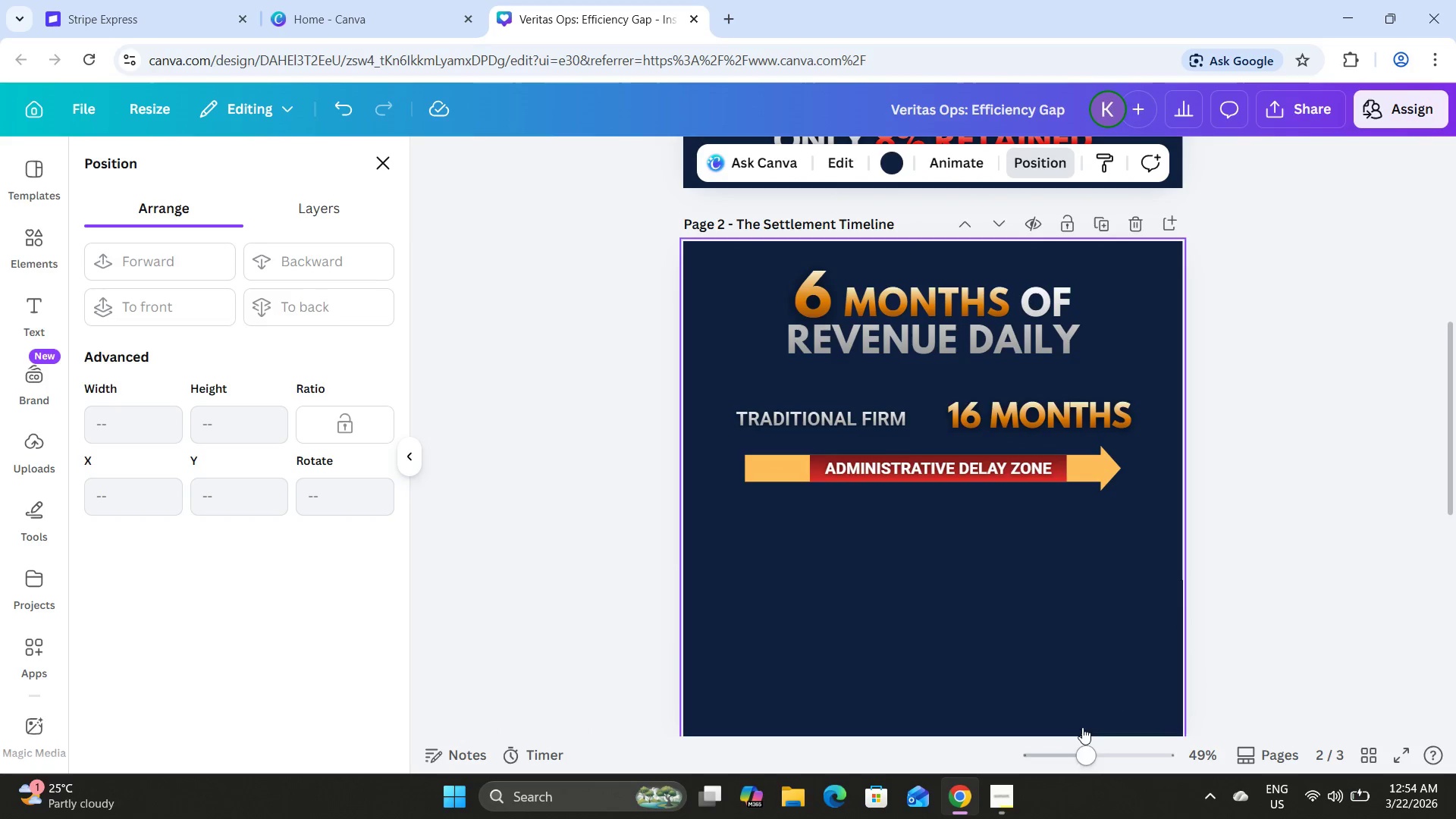 
left_click([1030, 560])
 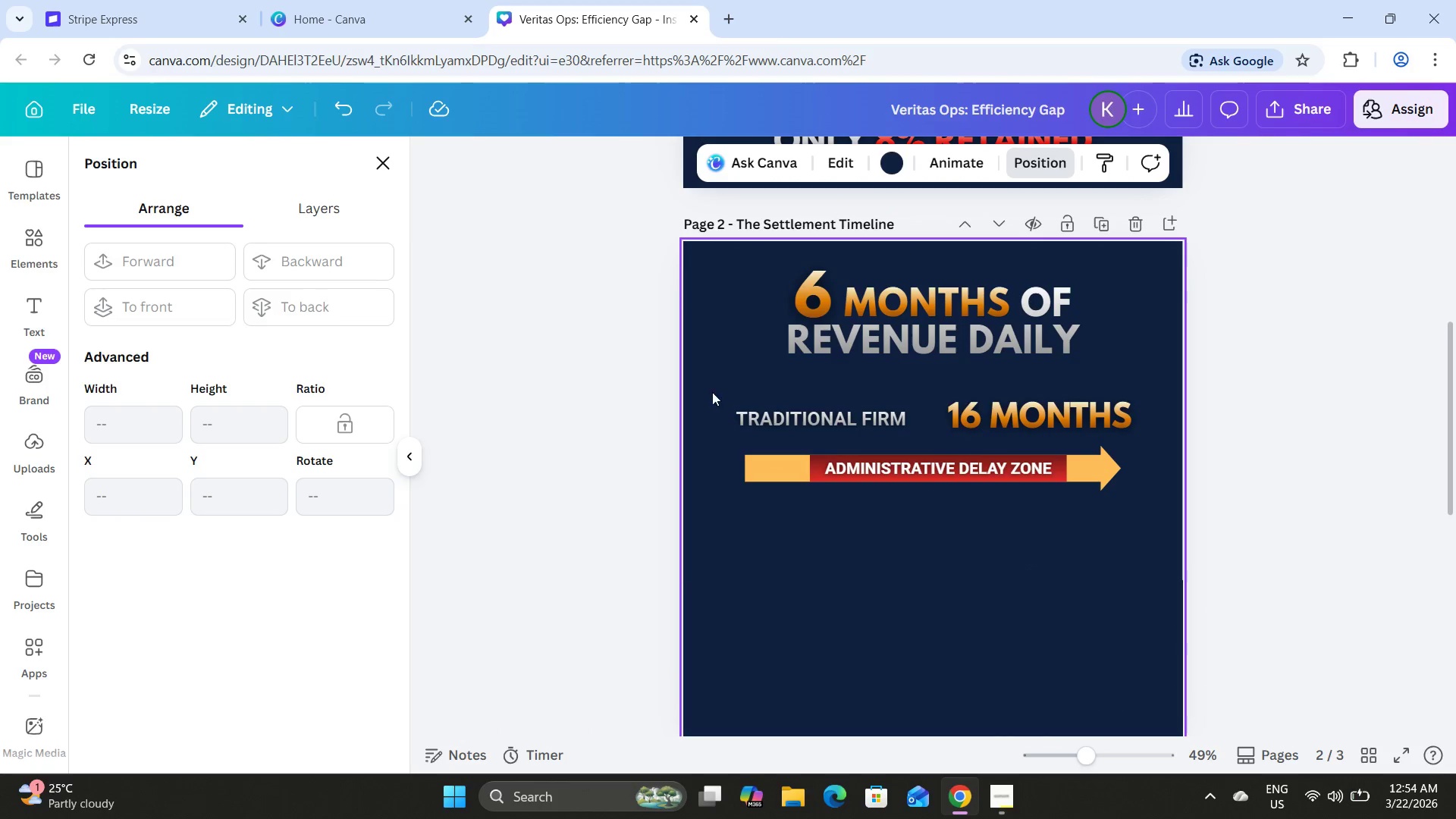 
left_click([1378, 752])
 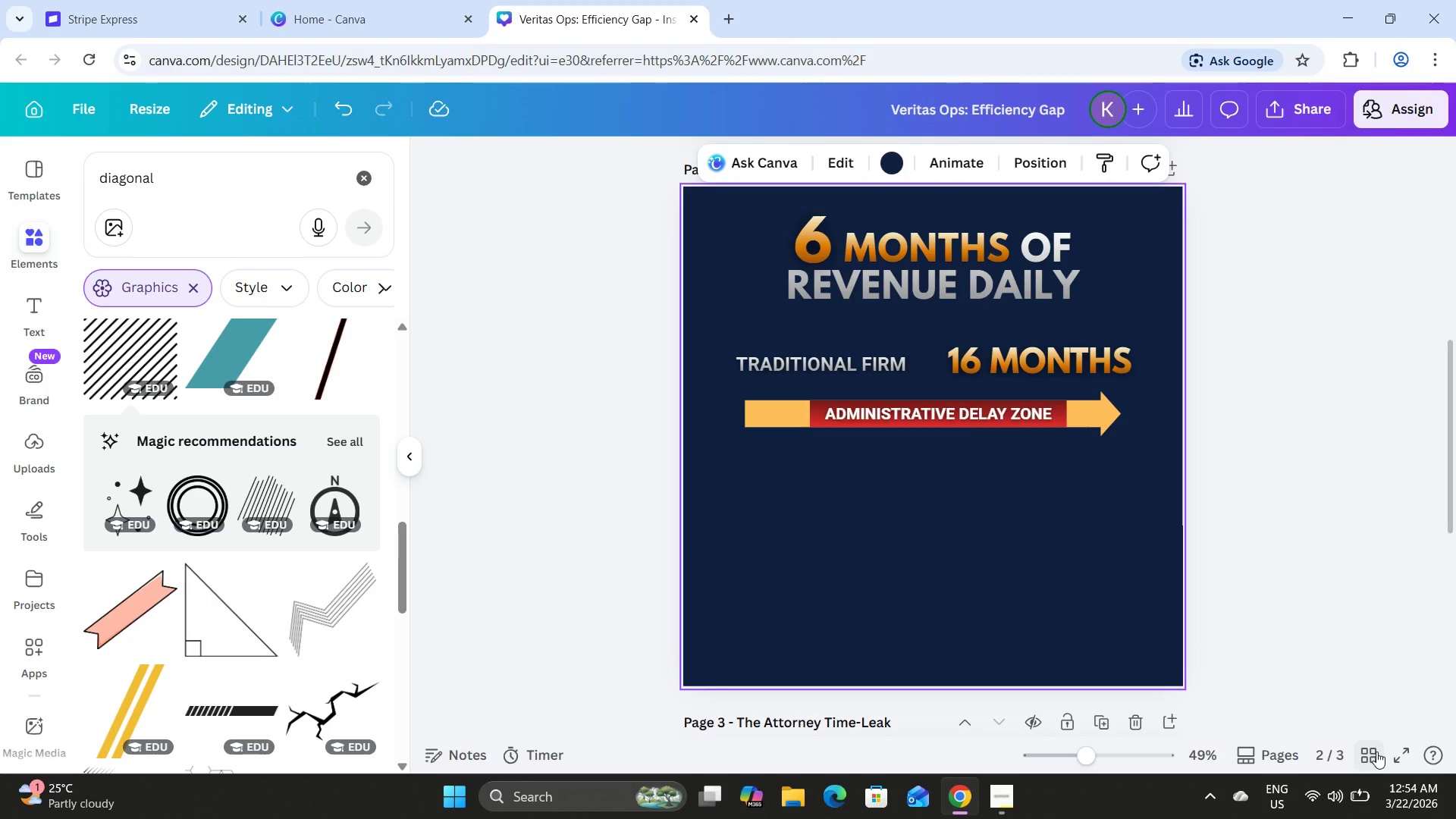 
left_click([1376, 752])
 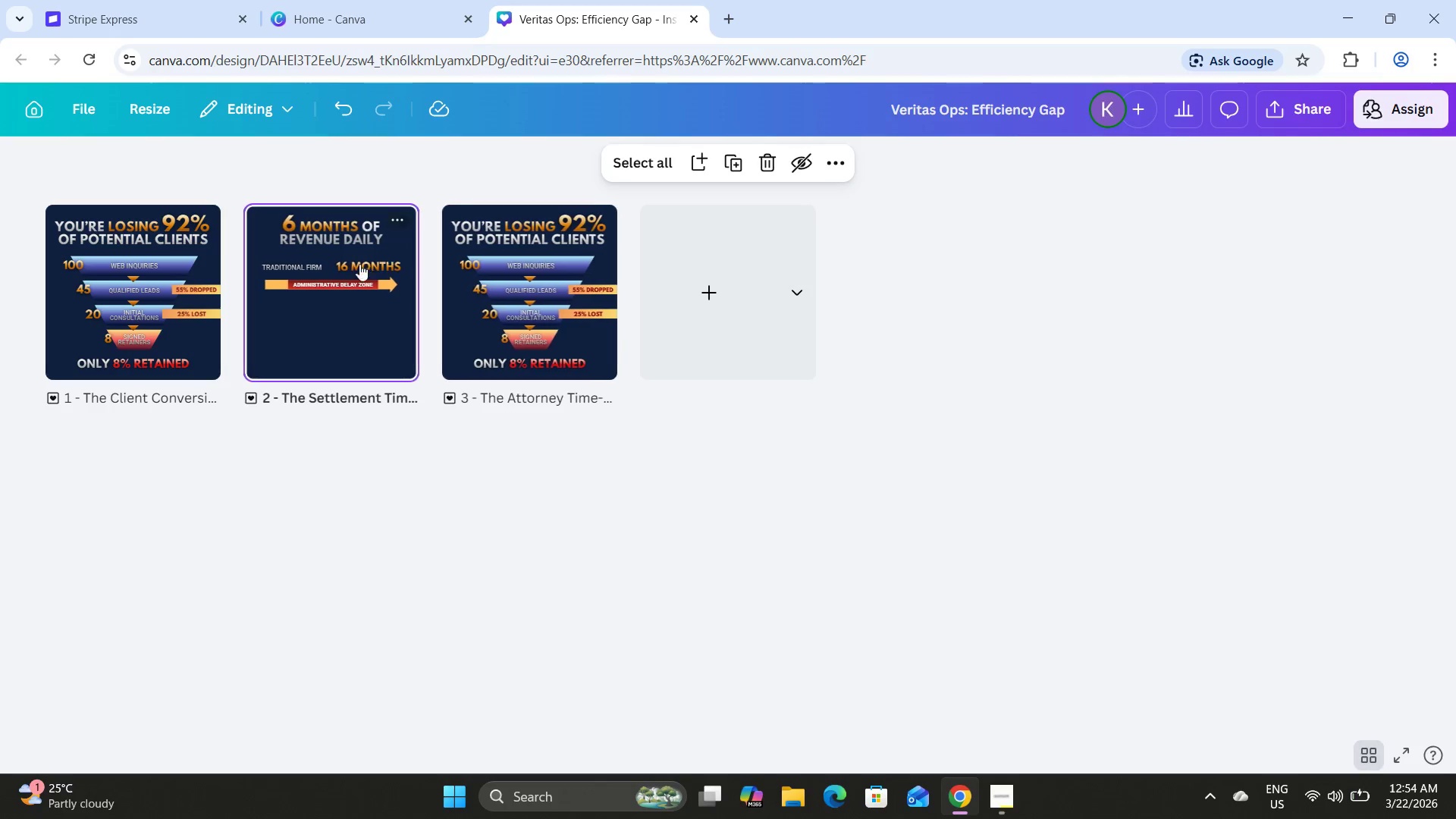 
double_click([344, 290])
 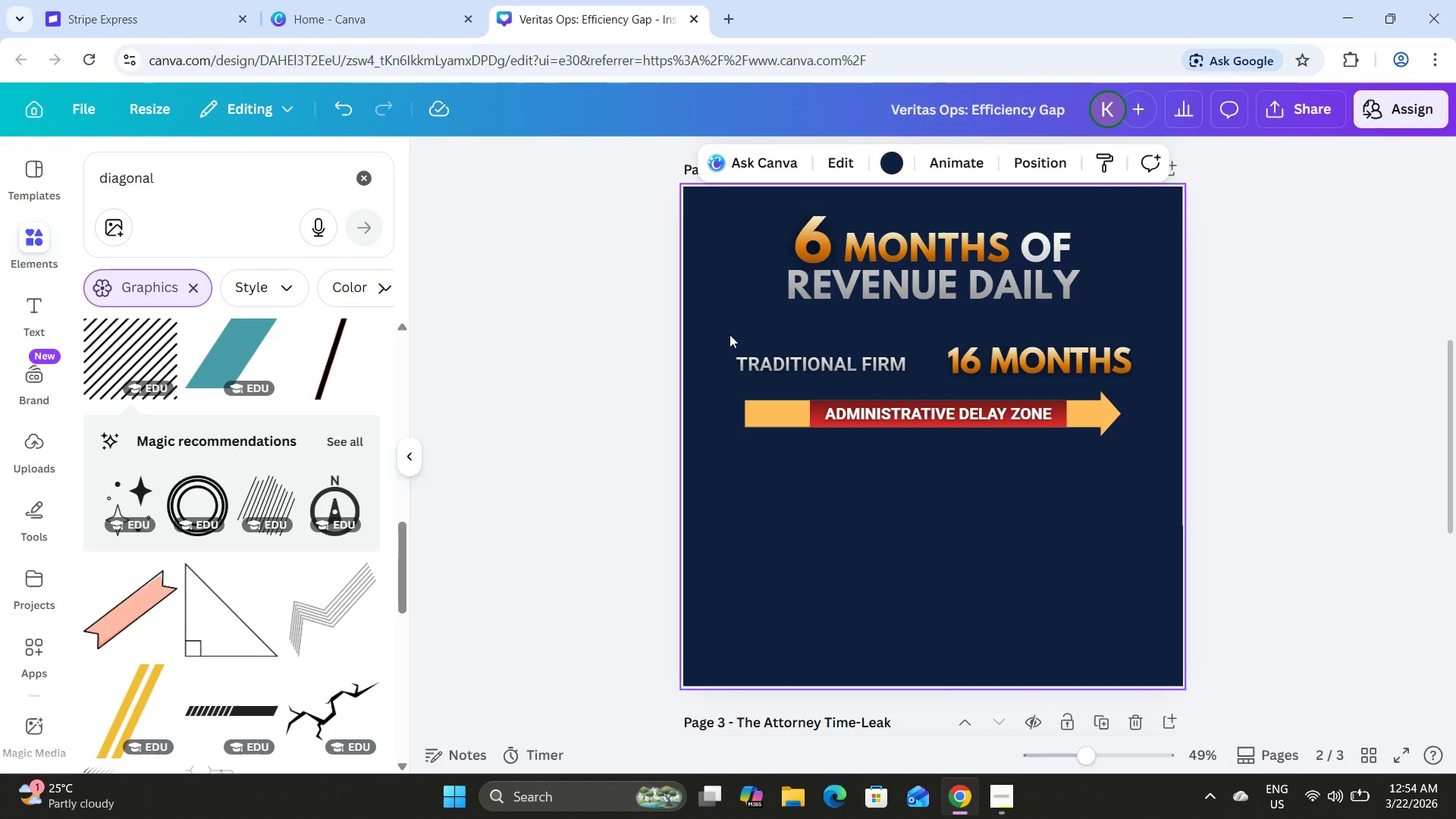 
left_click_drag(start_coordinate=[693, 333], to_coordinate=[1166, 507])
 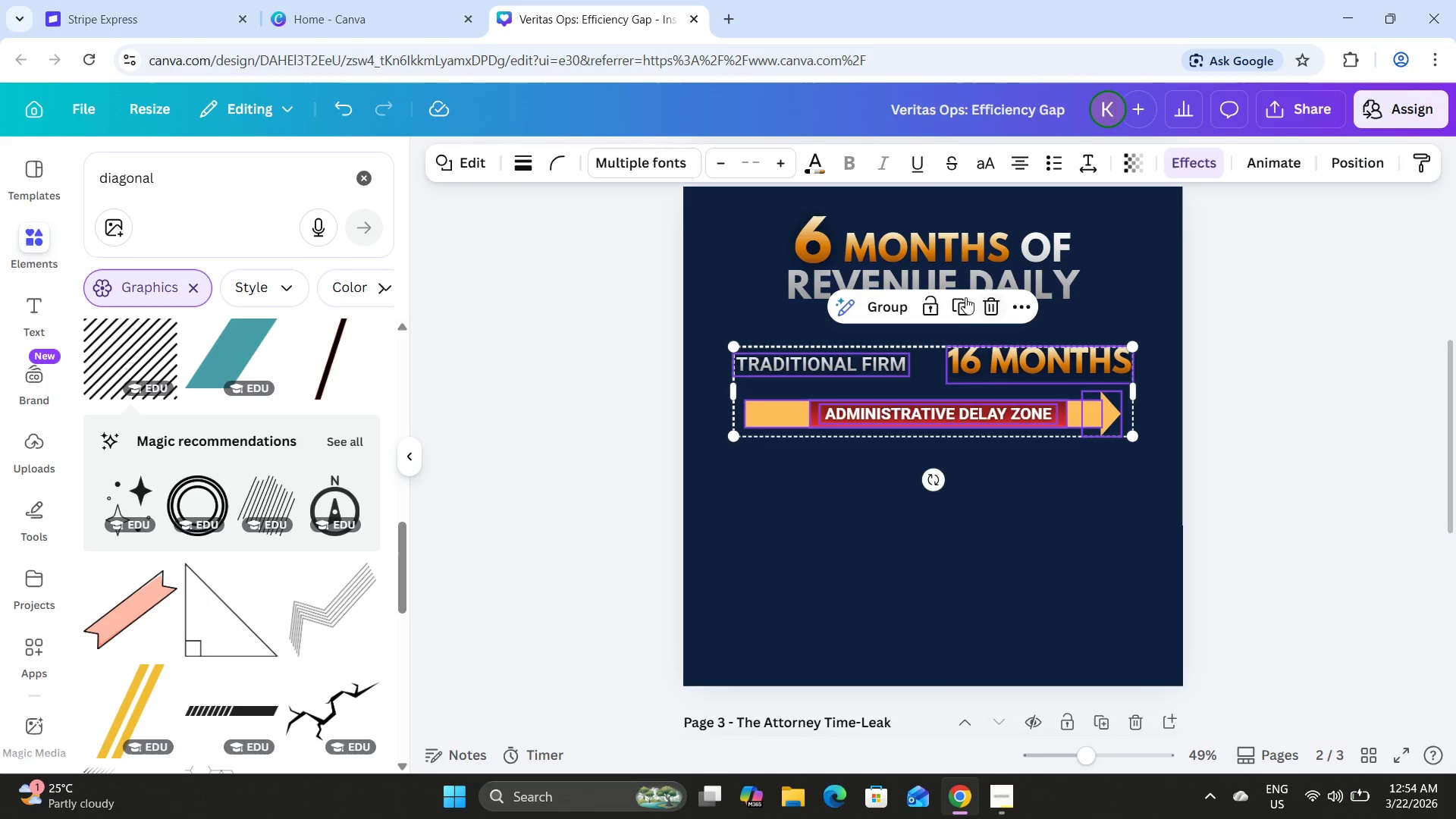 
left_click([959, 299])
 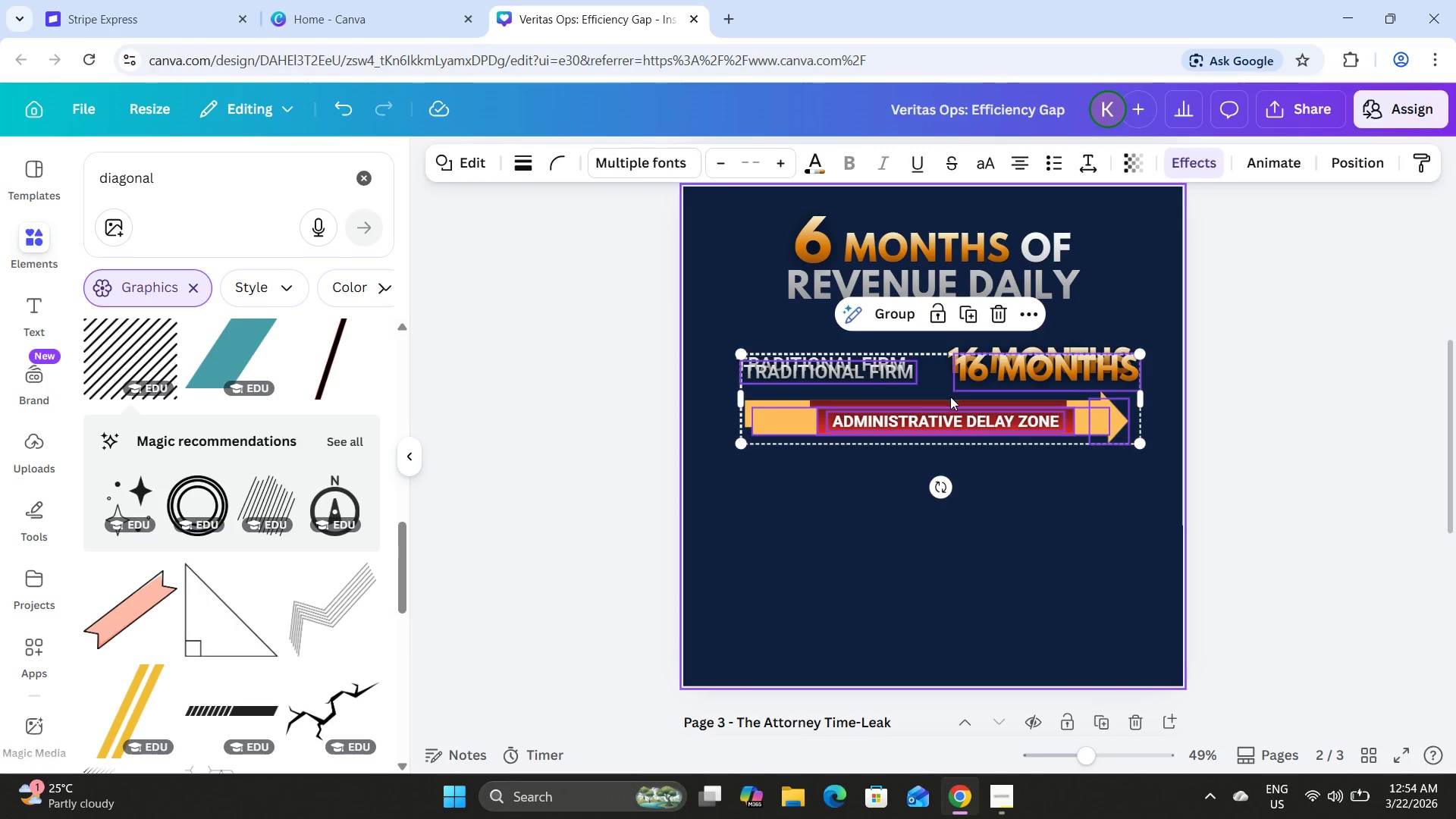 
left_click_drag(start_coordinate=[937, 388], to_coordinate=[931, 496])
 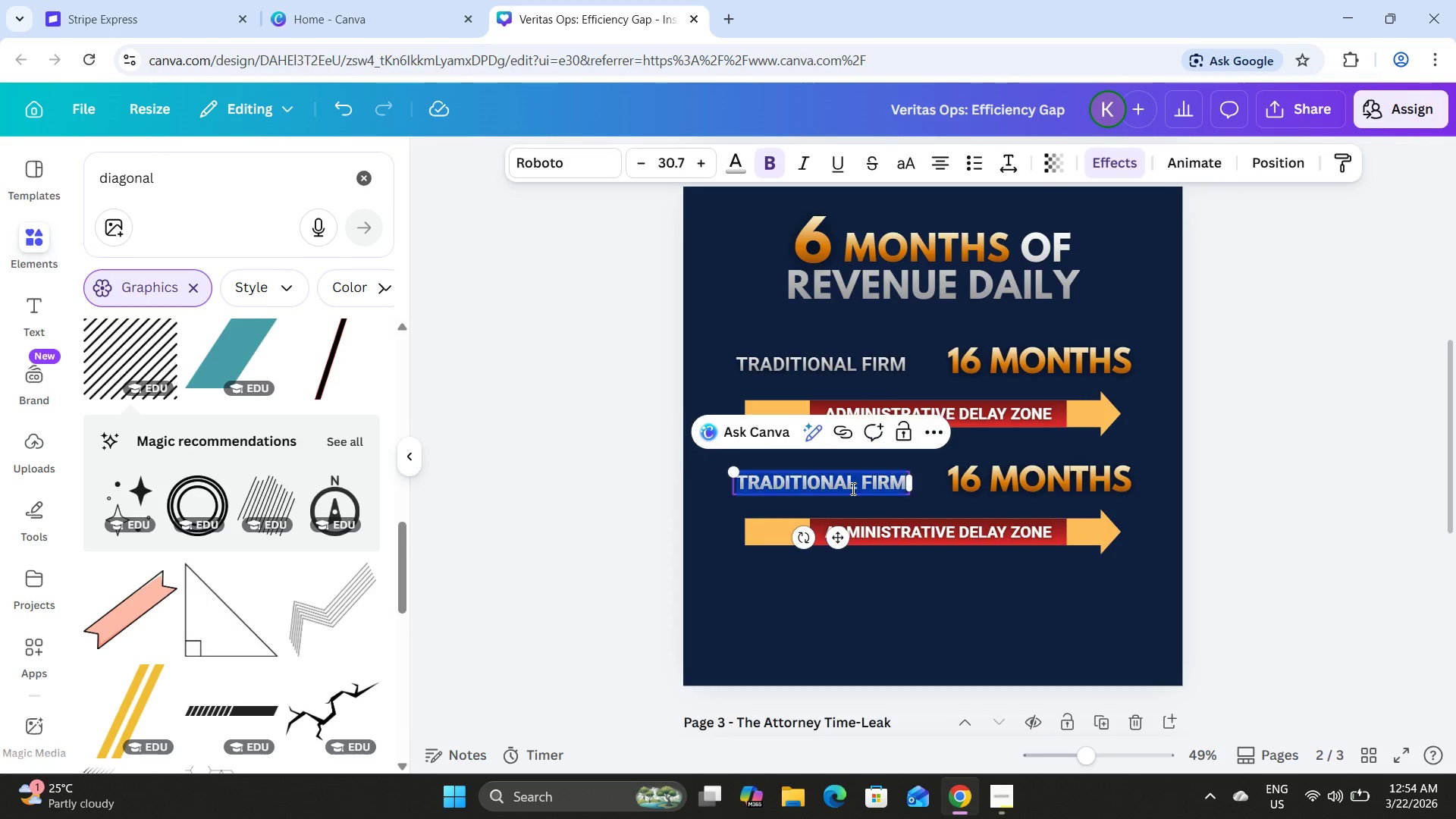 
left_click([851, 483])
 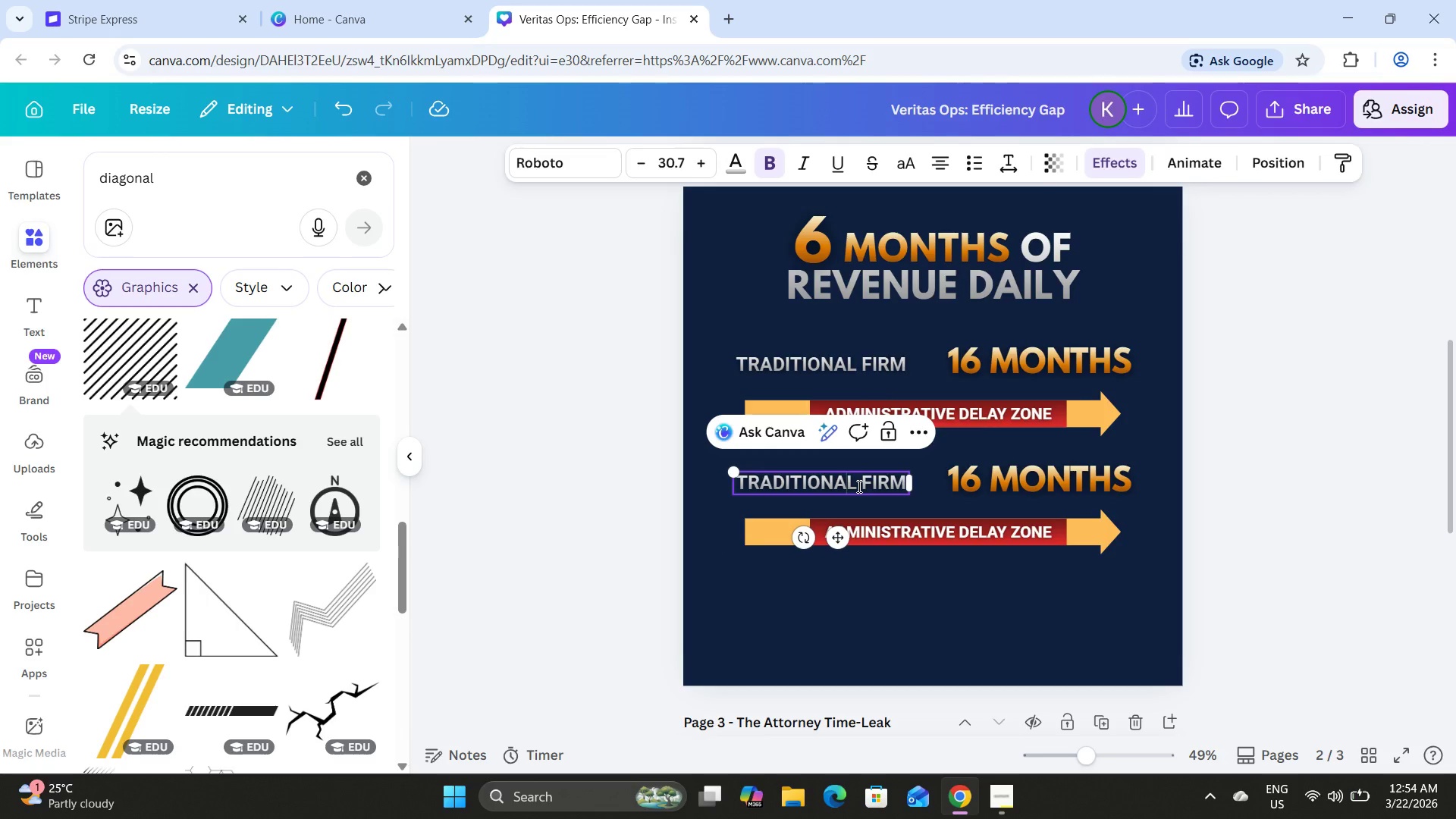 
left_click_drag(start_coordinate=[858, 486], to_coordinate=[719, 481])
 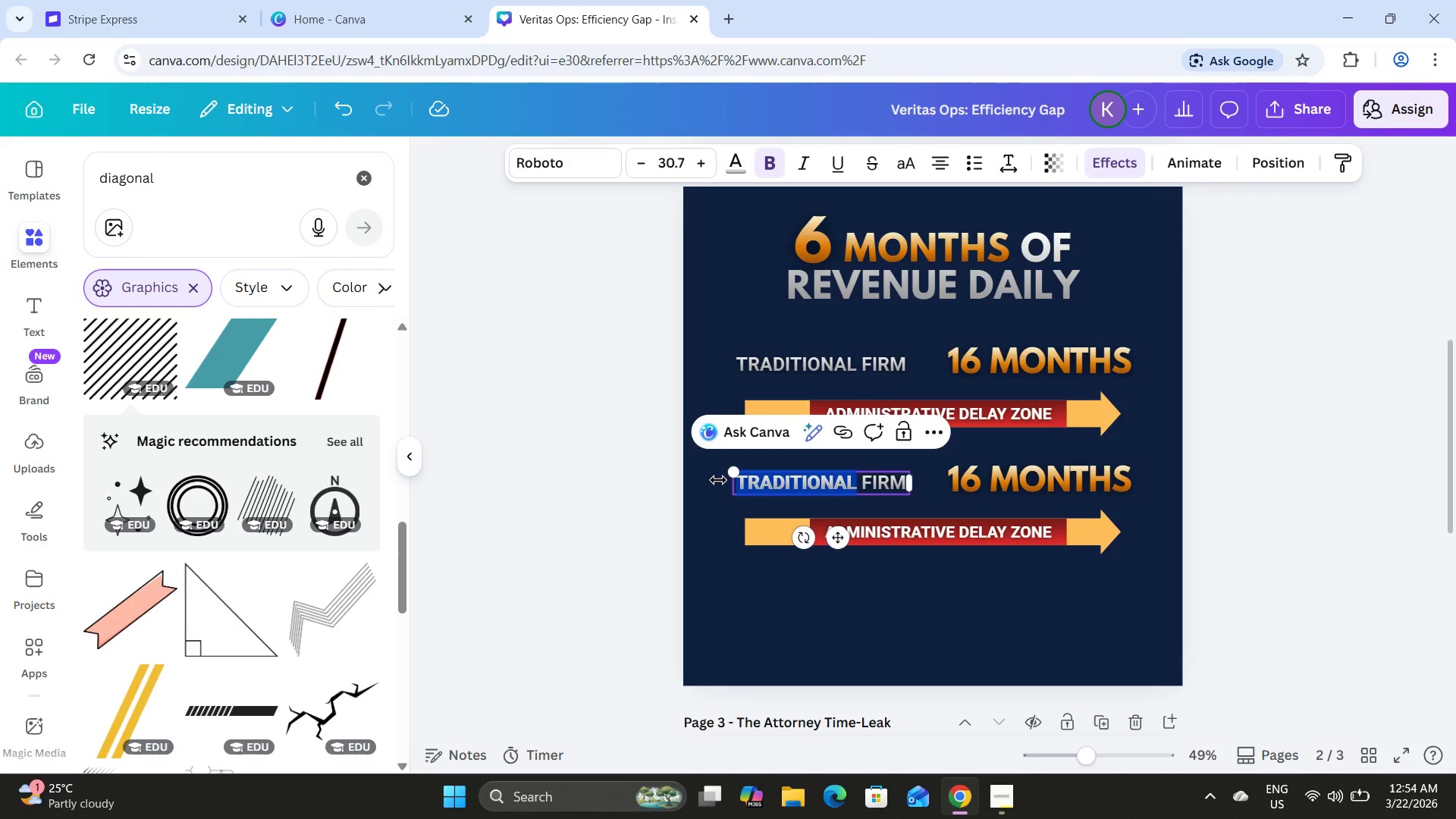 
type(op)
key(Backspace)
key(Backspace)
type(OPTIMIZED)